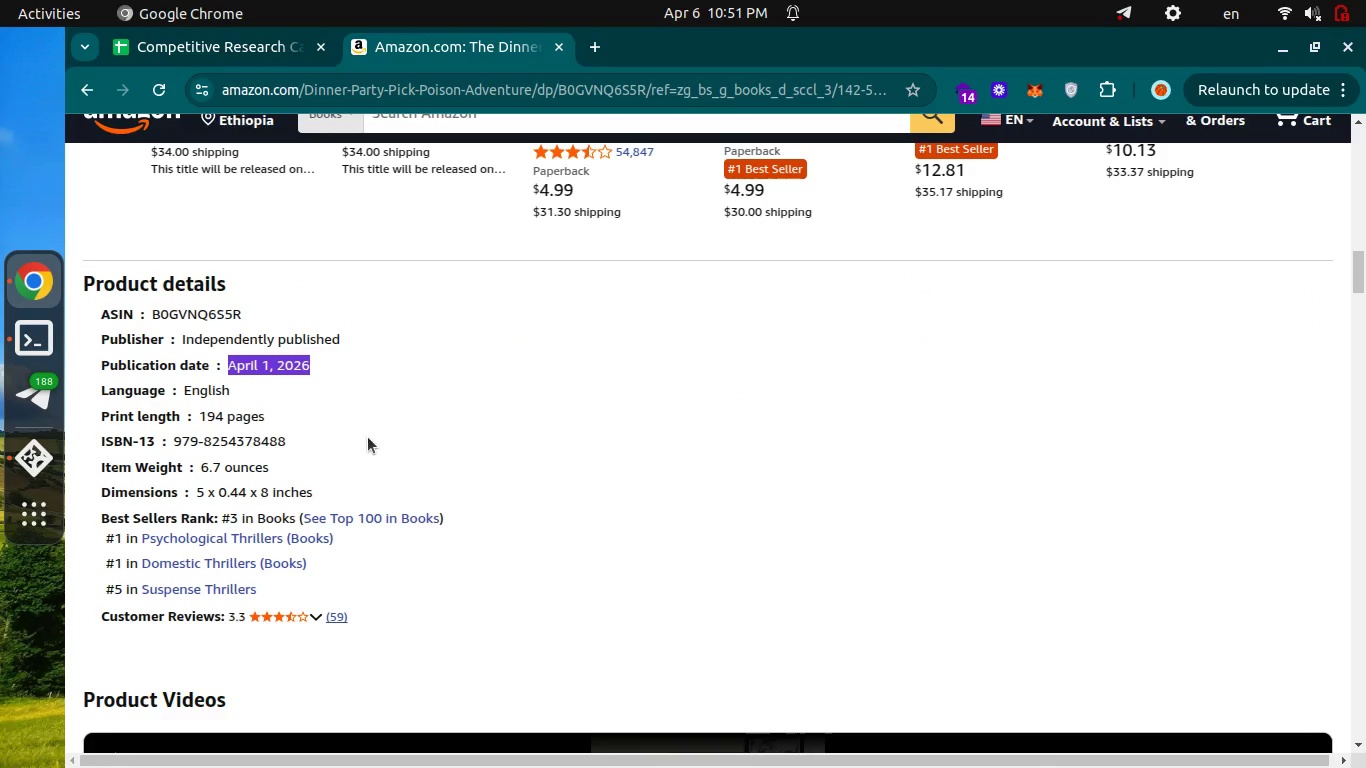 
key(Control+ControlLeft)
 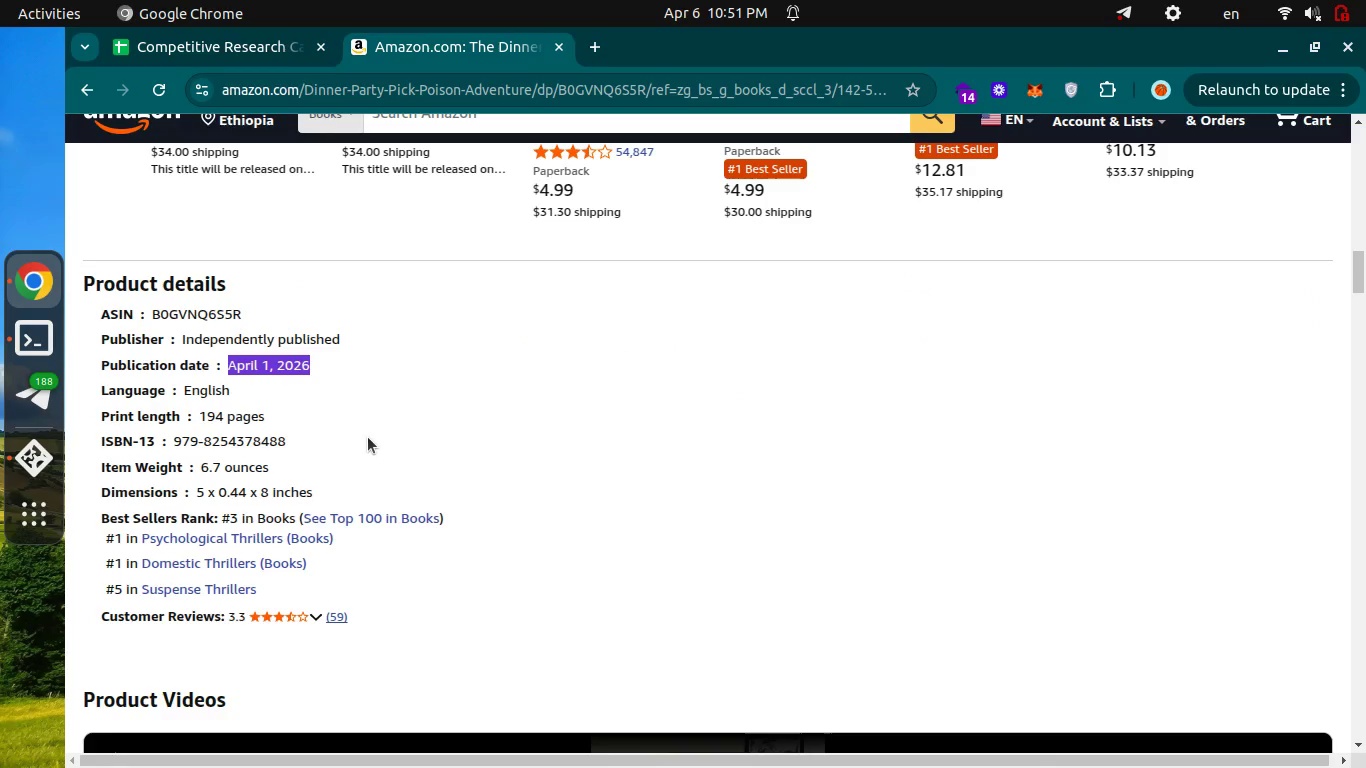 
key(Control+Tab)
 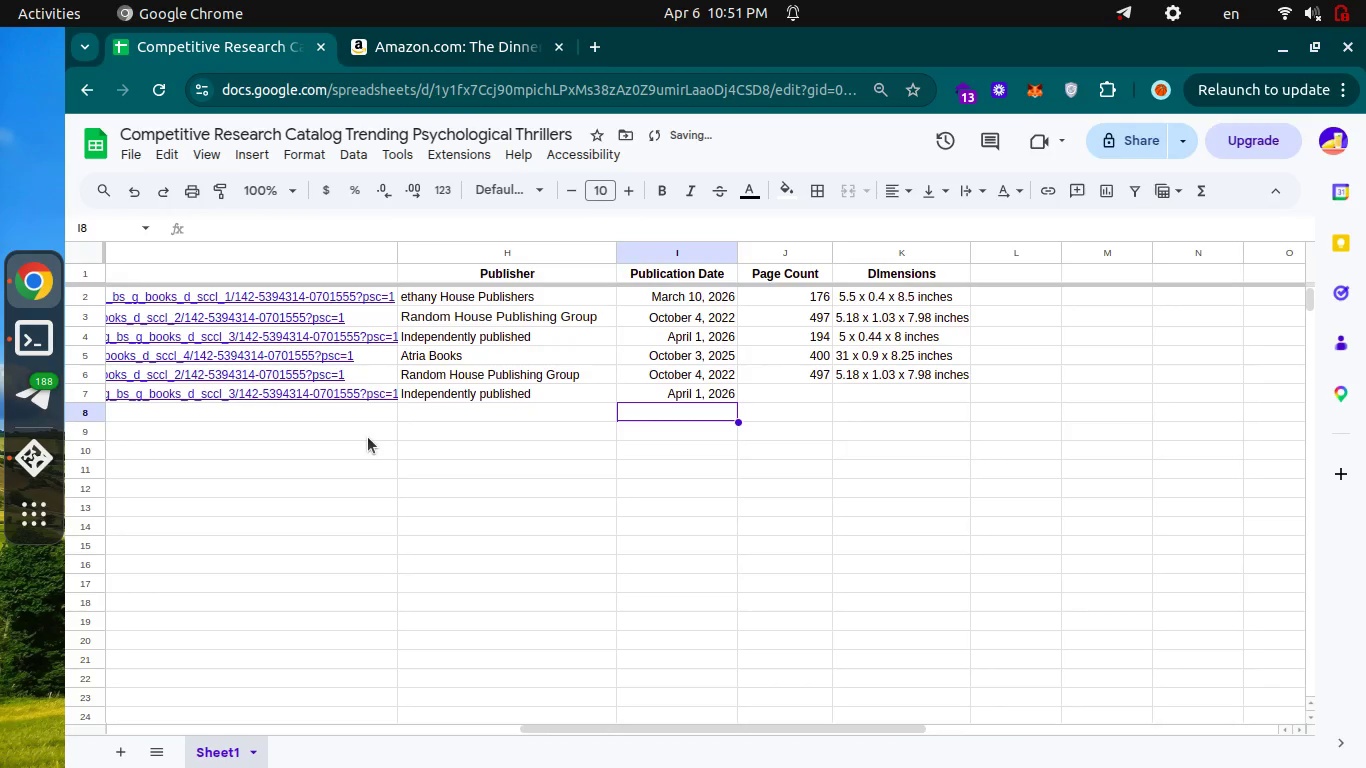 
key(Control+ControlLeft)
 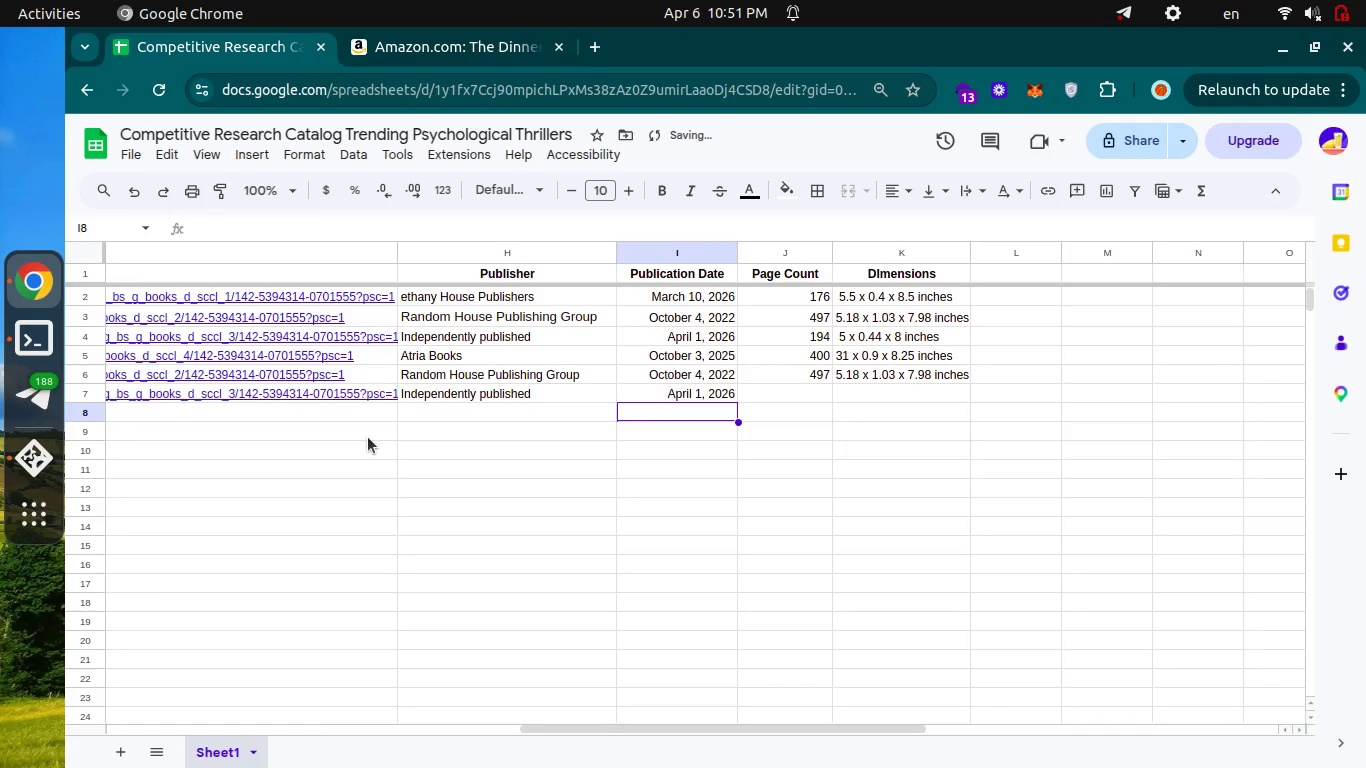 
key(Control+Tab)
 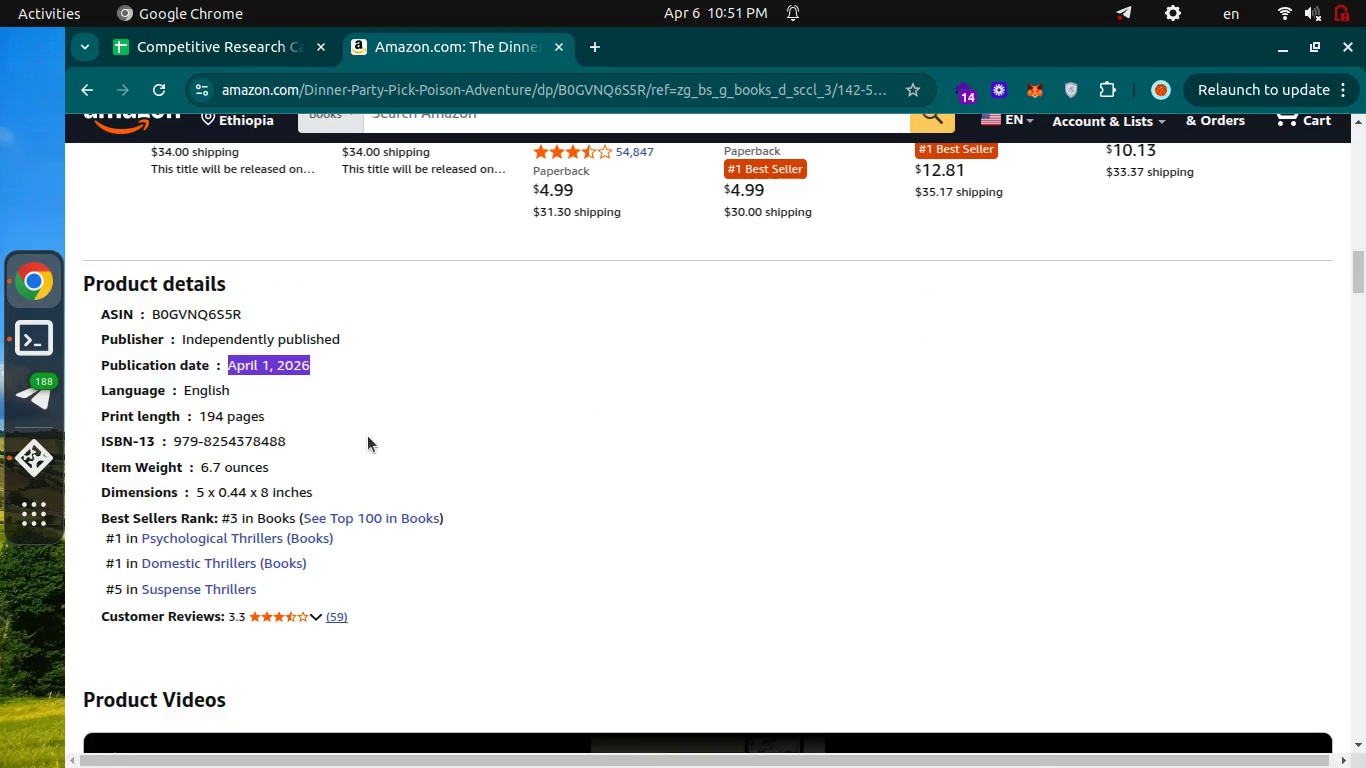 
key(Control+ControlLeft)
 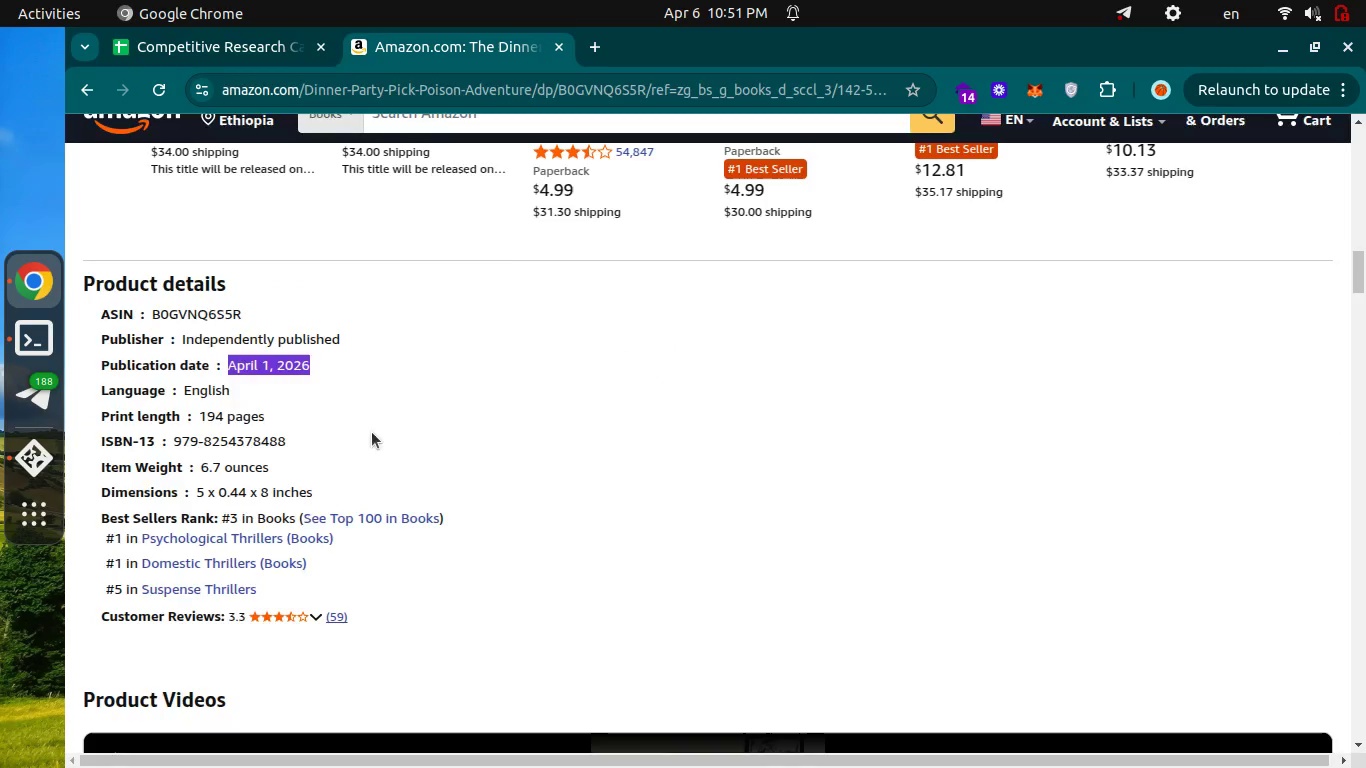 
key(Control+Tab)
 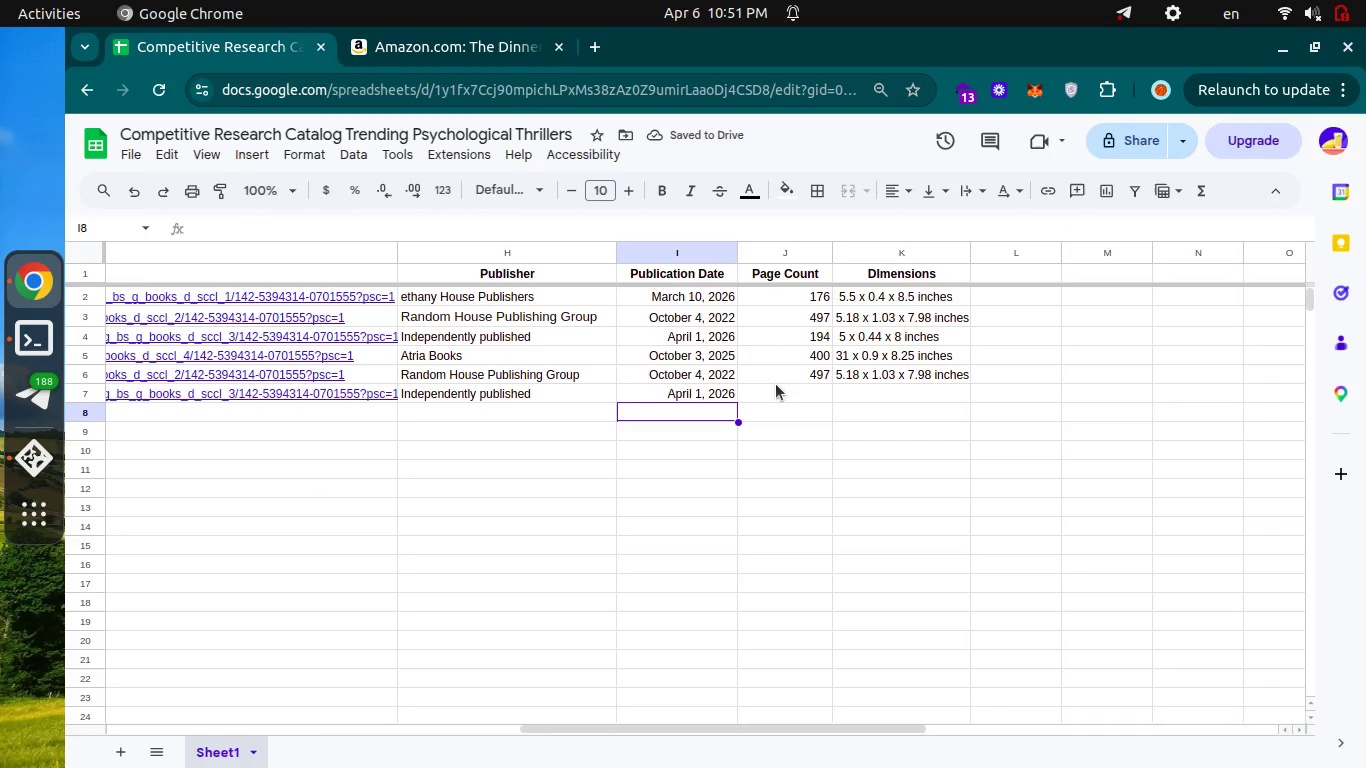 
left_click([767, 393])
 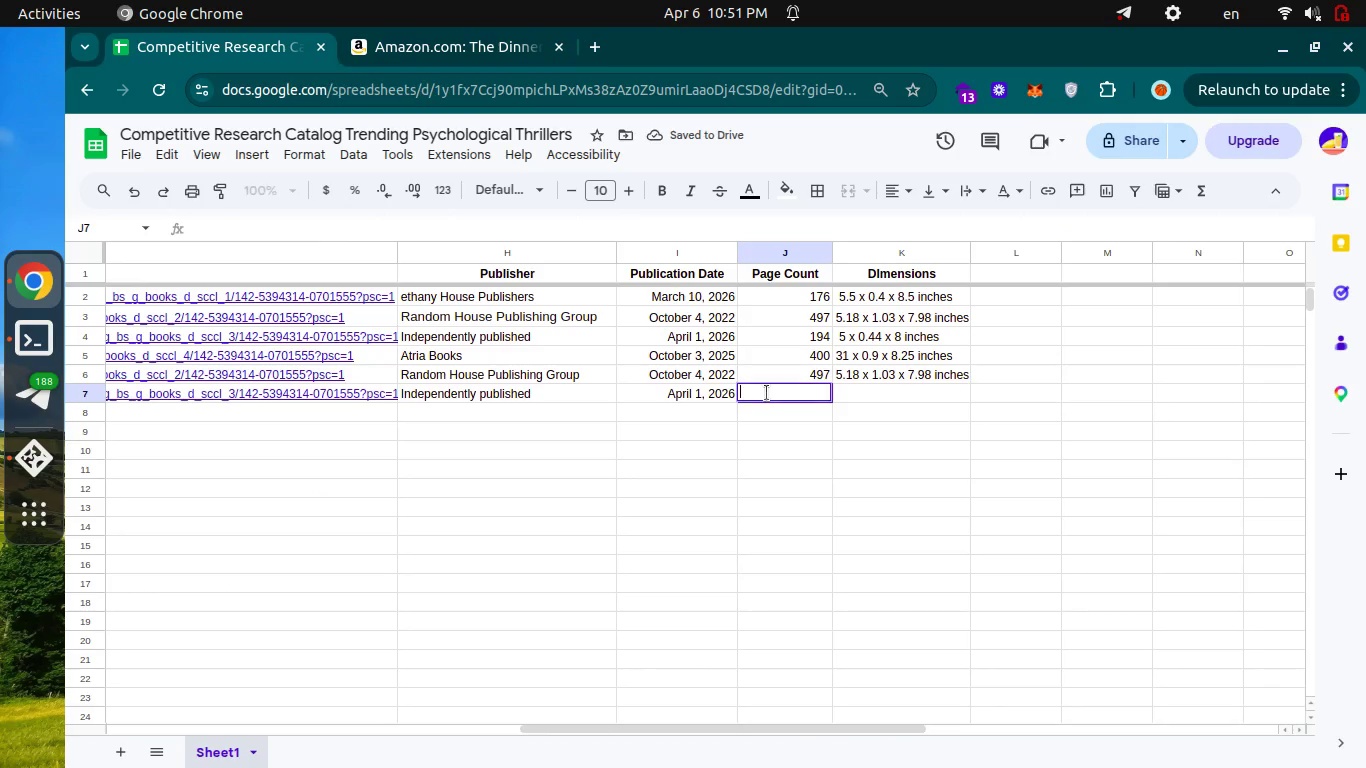 
key(Enter)
 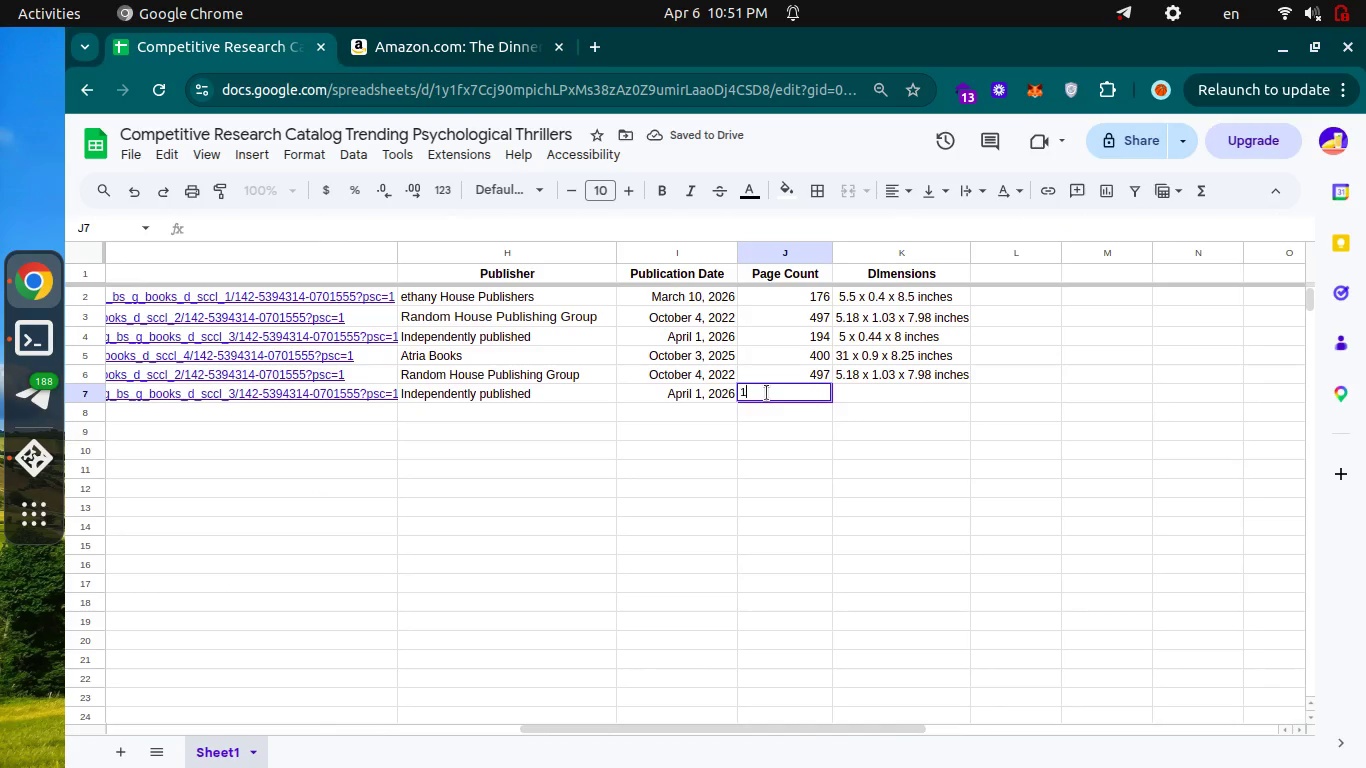 
type(194)
 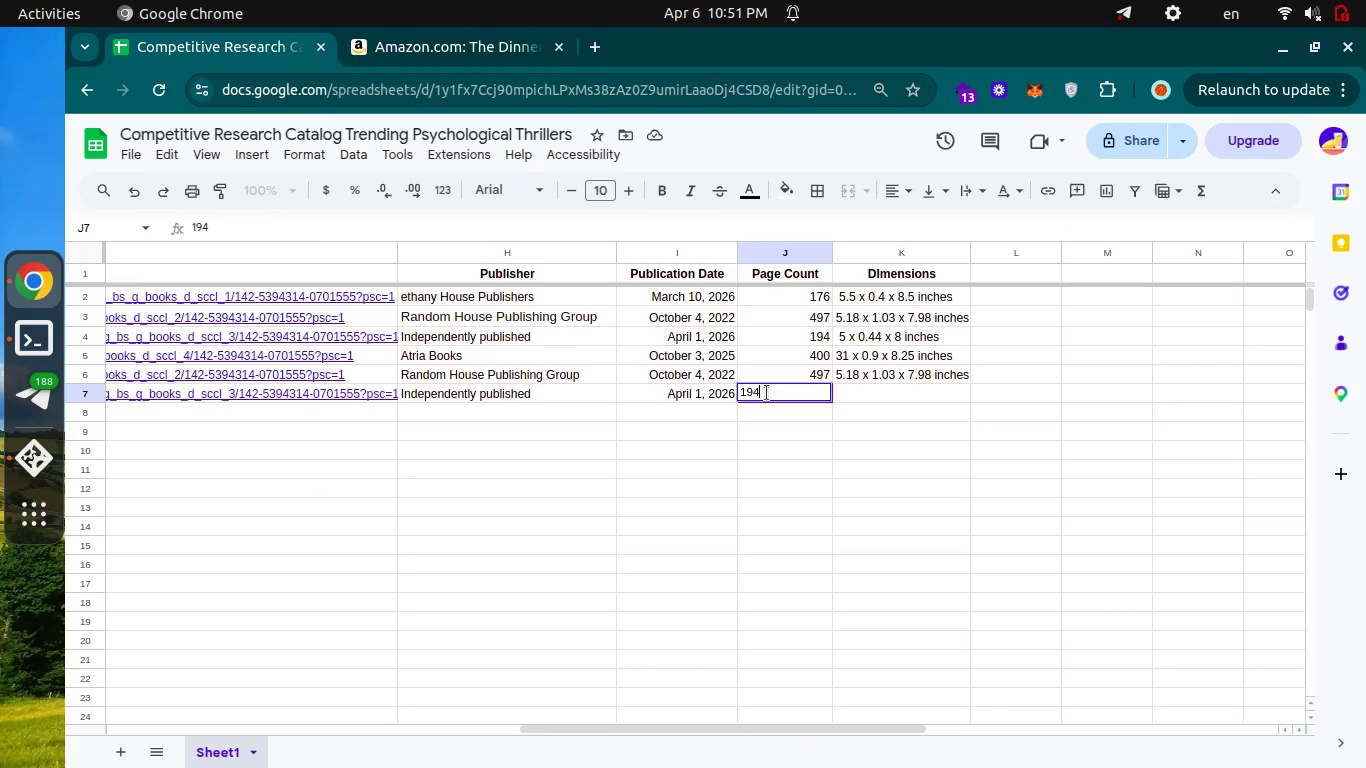 
key(Enter)
 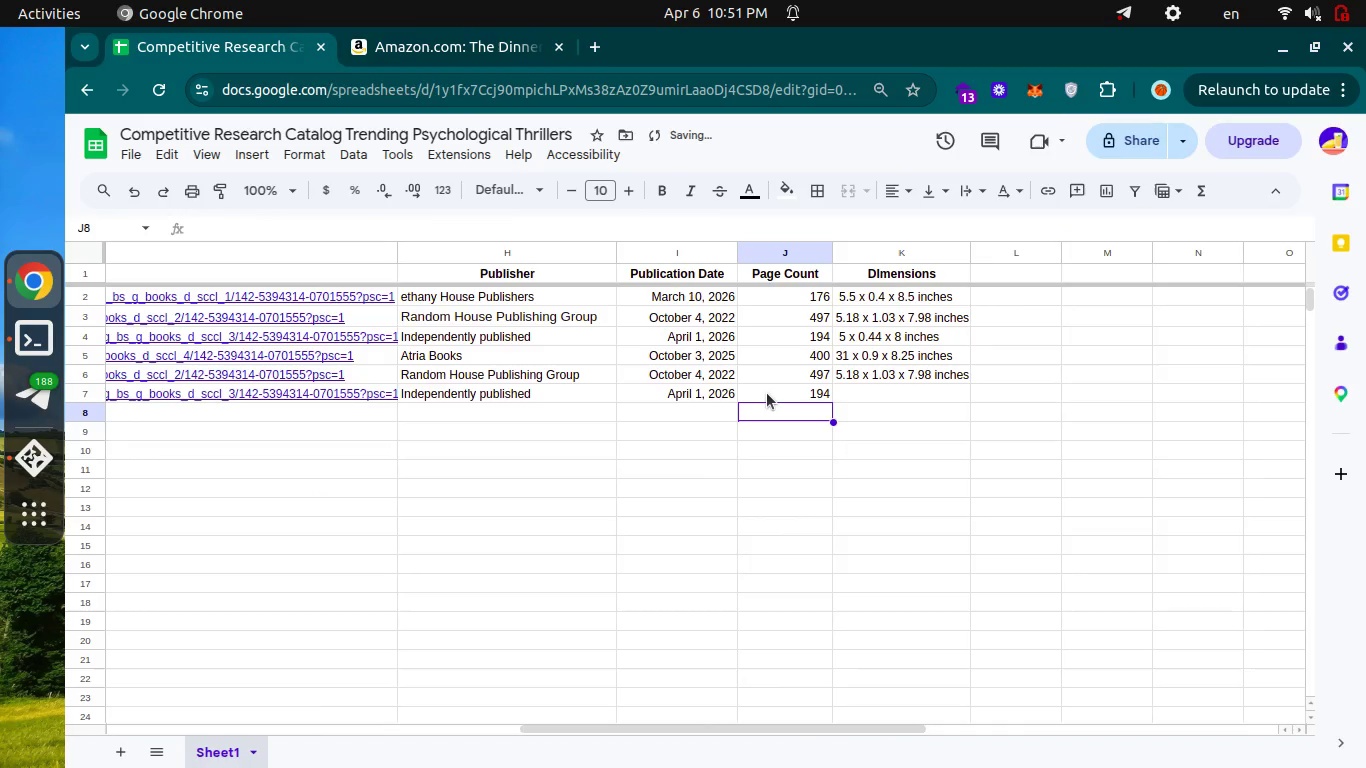 
key(Control+ControlLeft)
 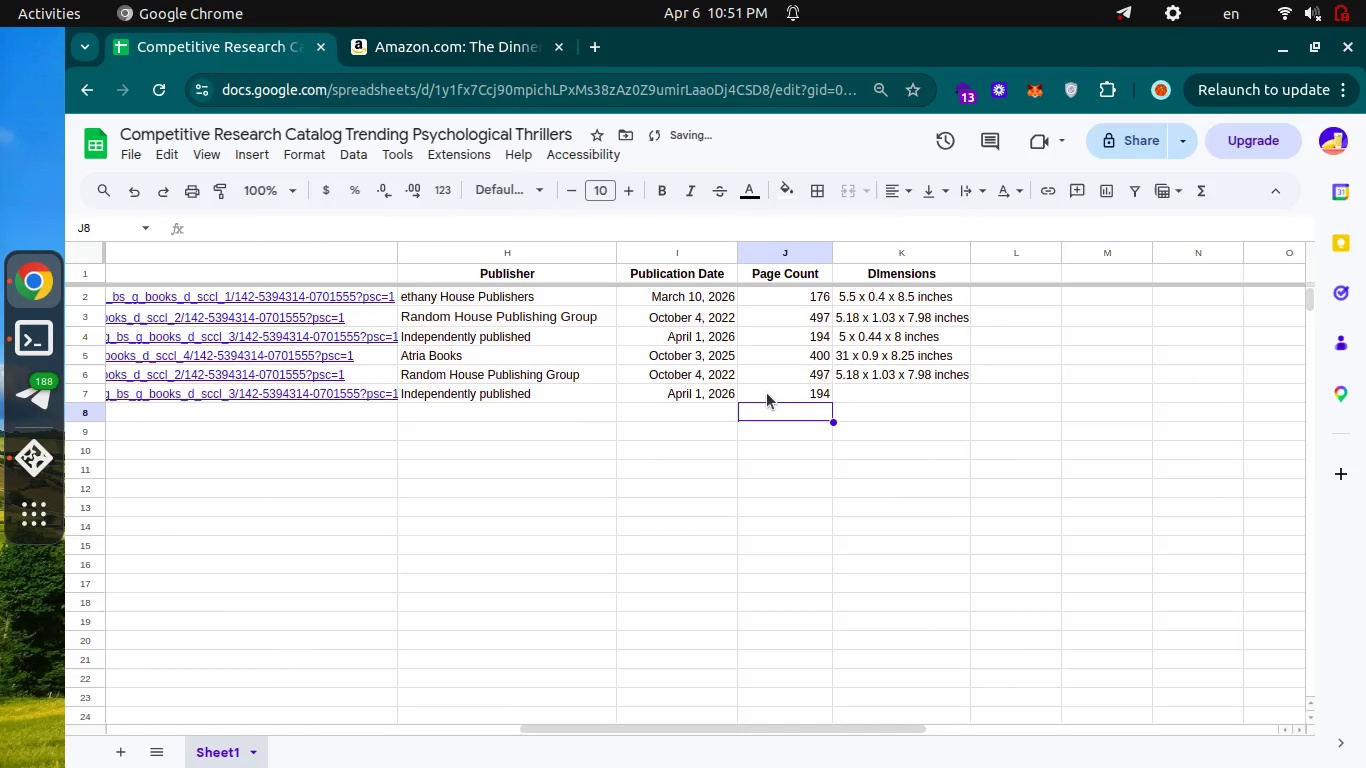 
key(Control+Tab)
 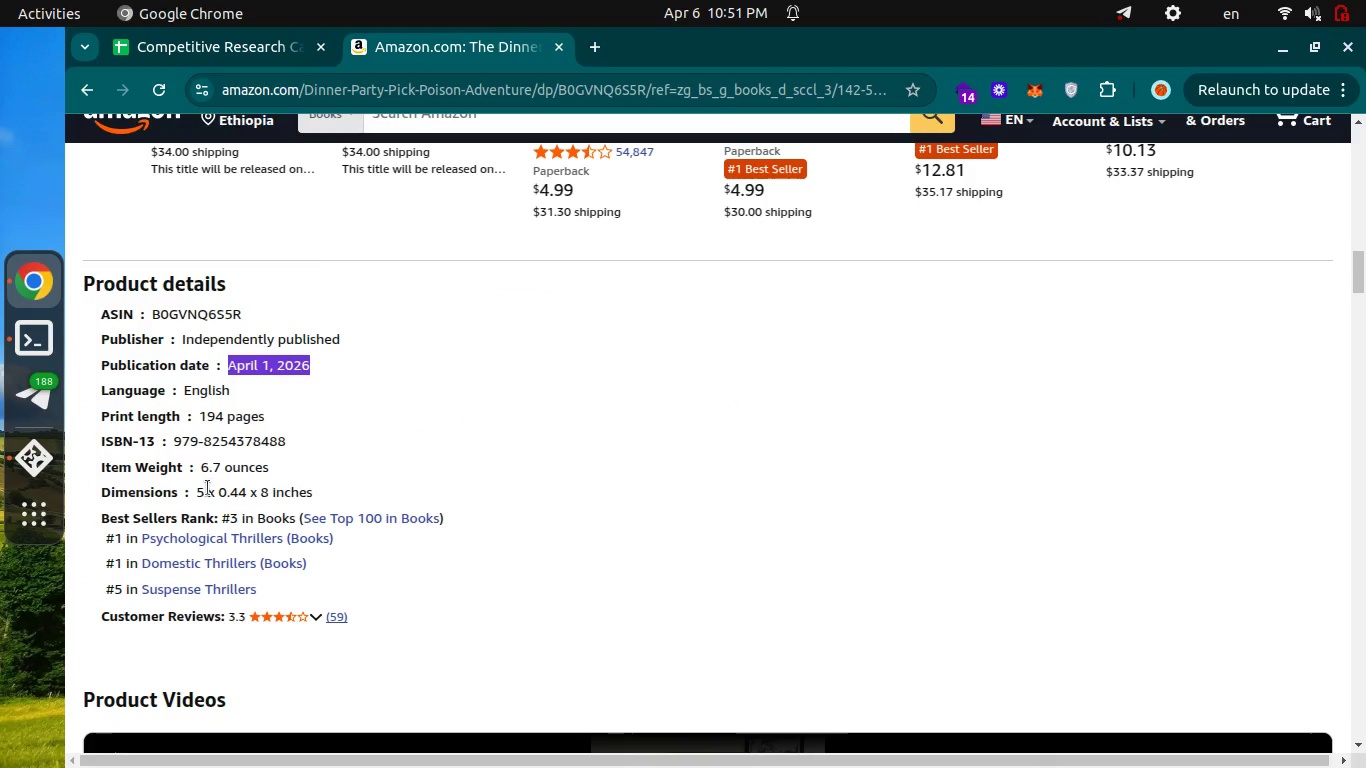 
left_click_drag(start_coordinate=[200, 492], to_coordinate=[317, 490])
 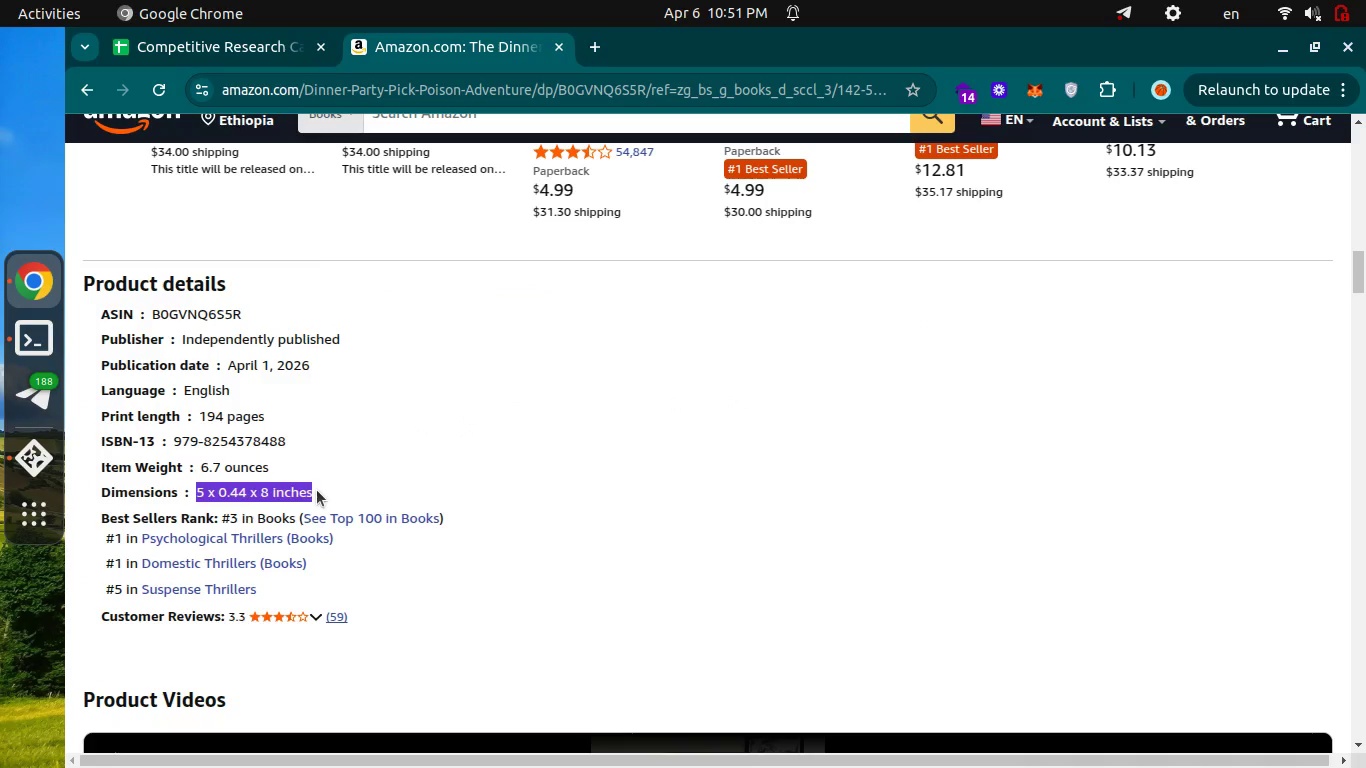 
key(Control+C)
 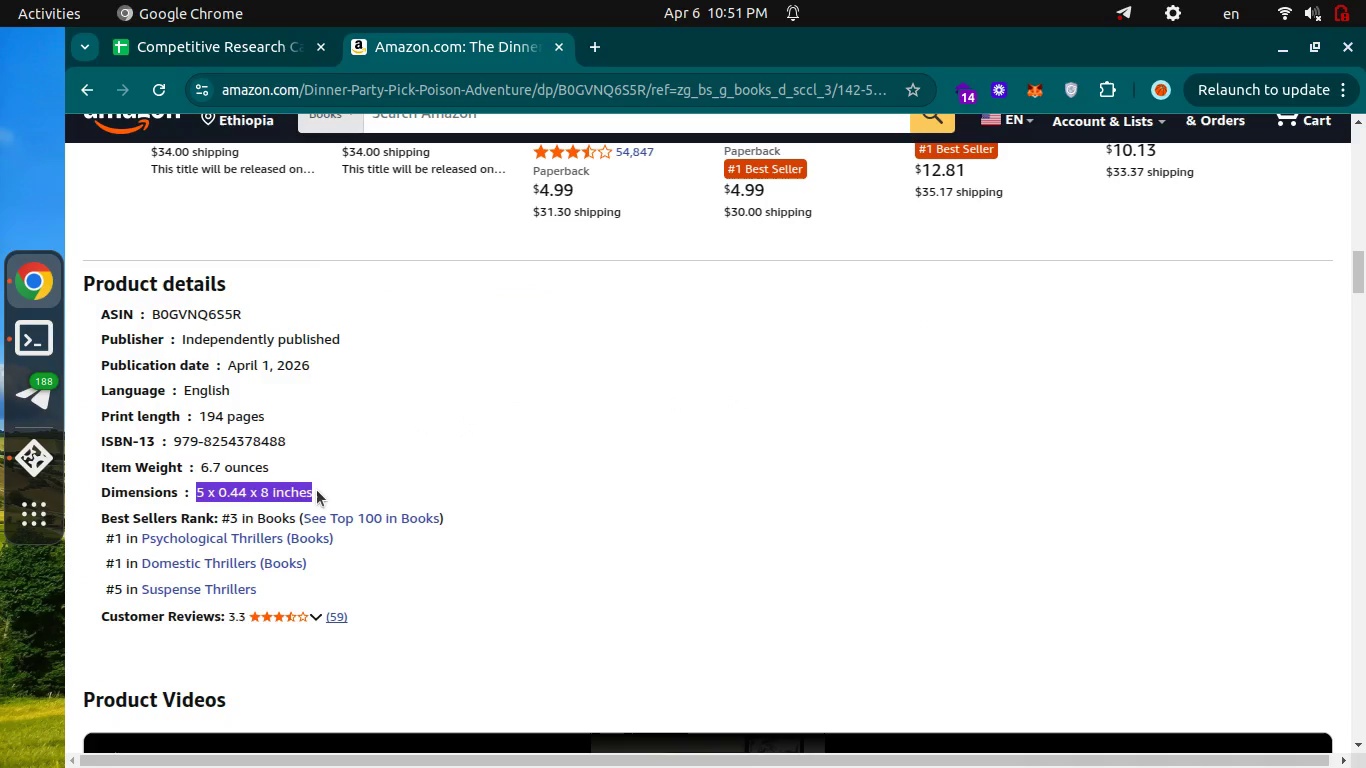 
key(Control+C)
 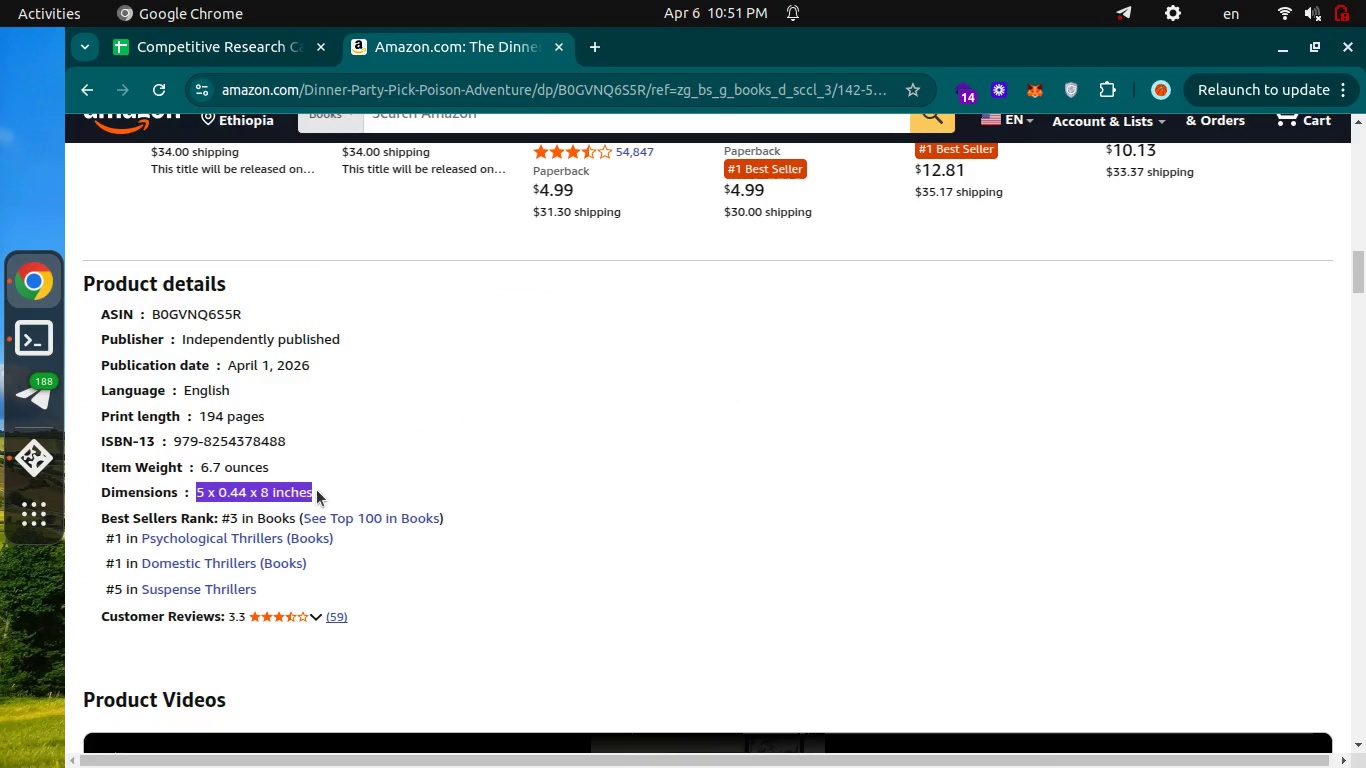 
key(Control+ControlLeft)
 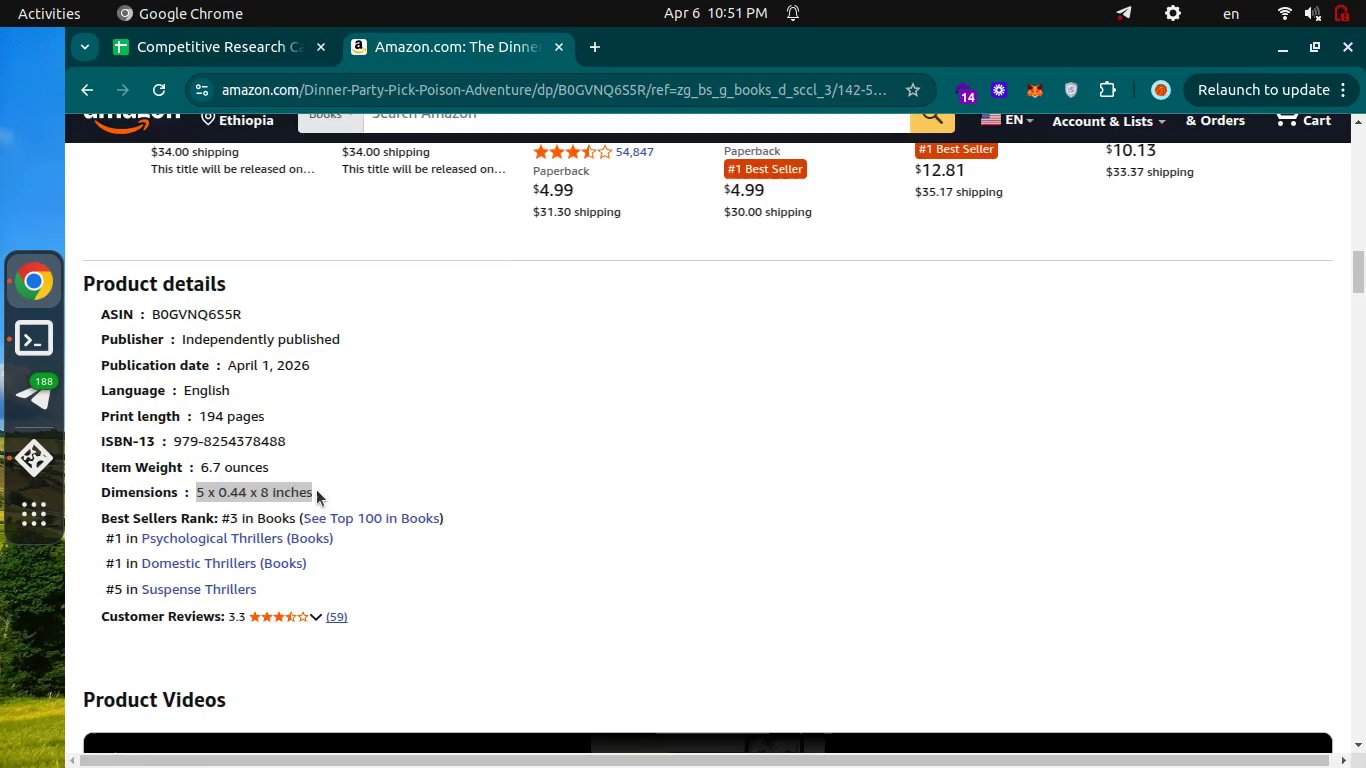 
key(Control+Tab)
 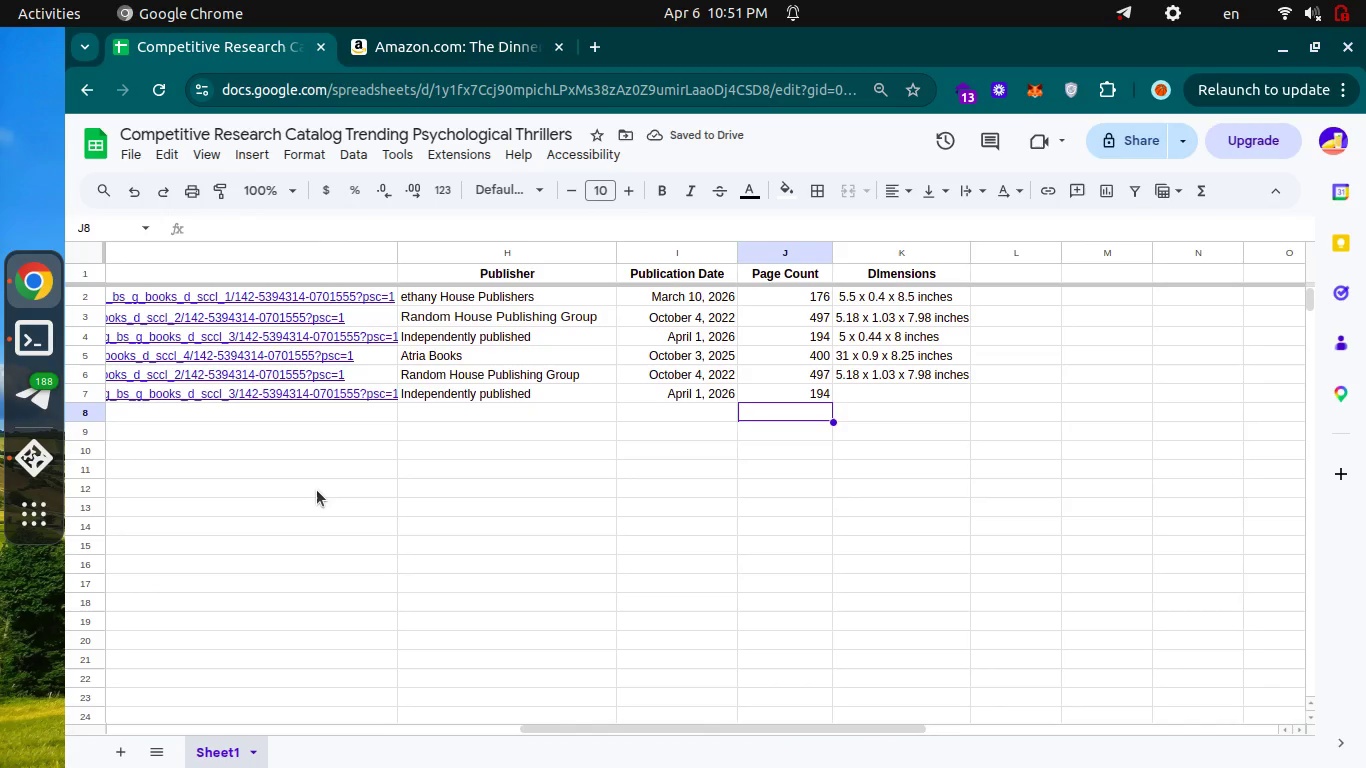 
key(ArrowRight)
 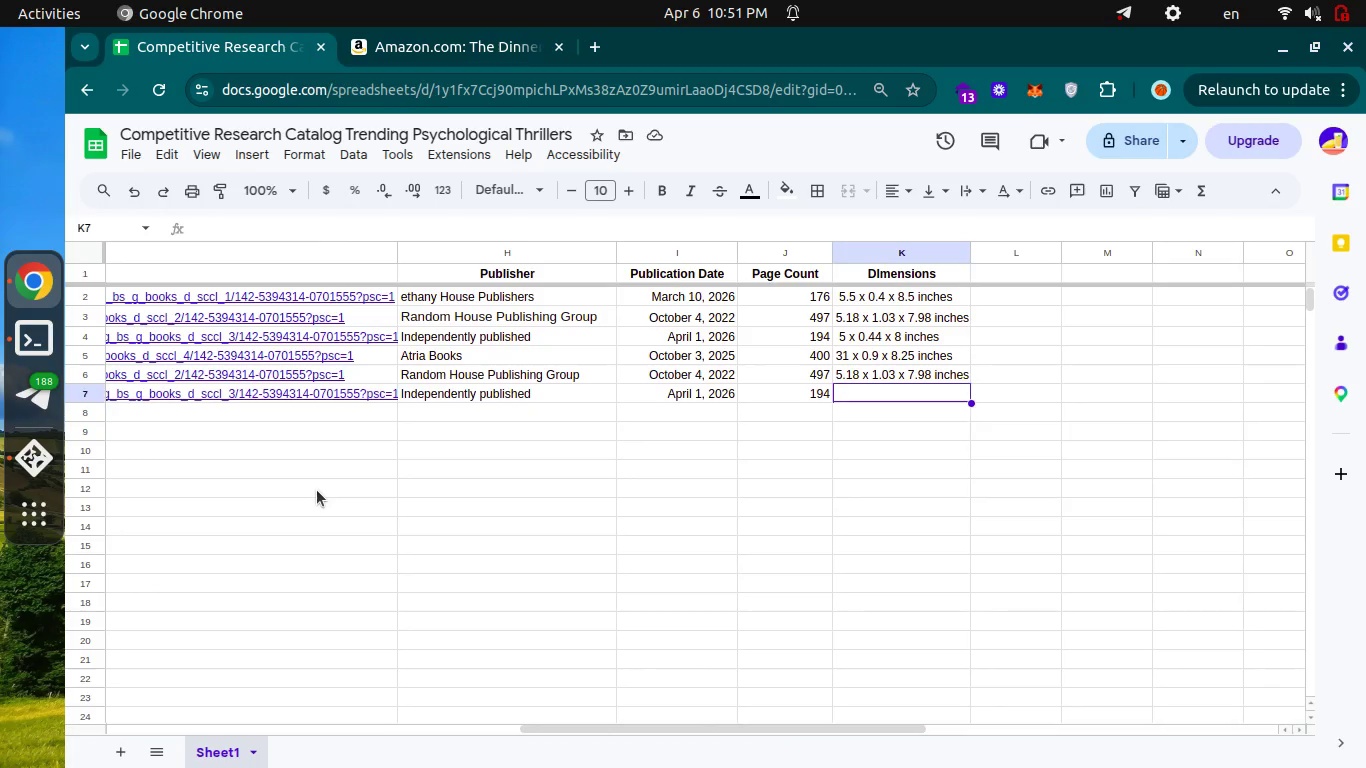 
key(ArrowUp)
 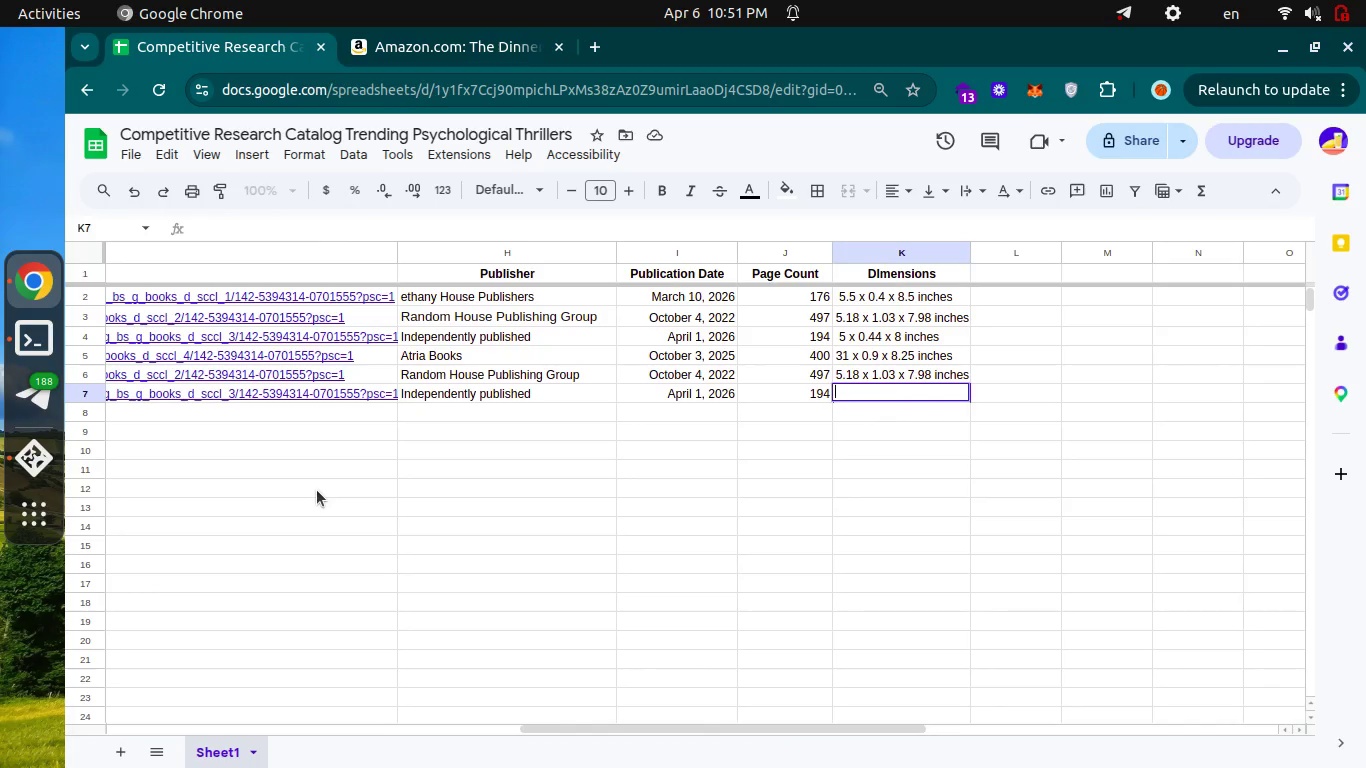 
key(Enter)
 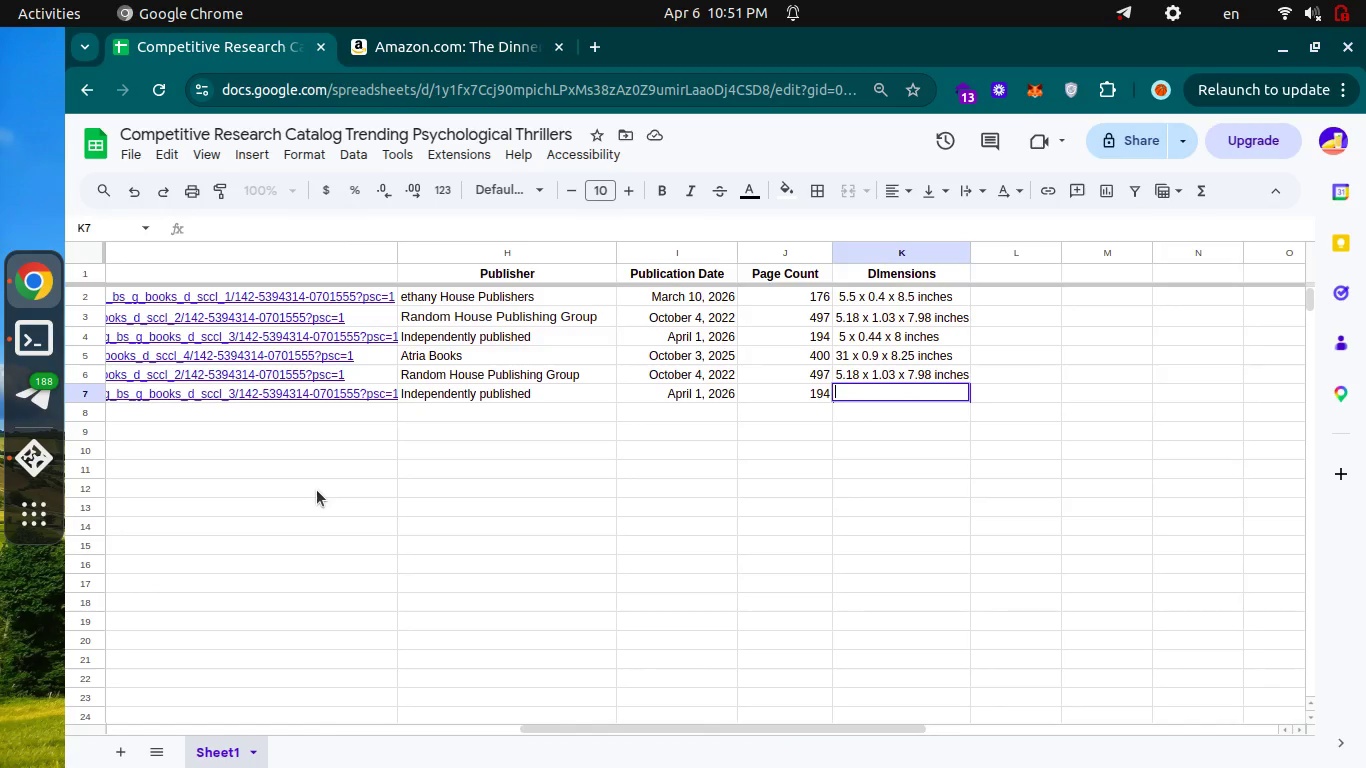 
key(Control+V)
 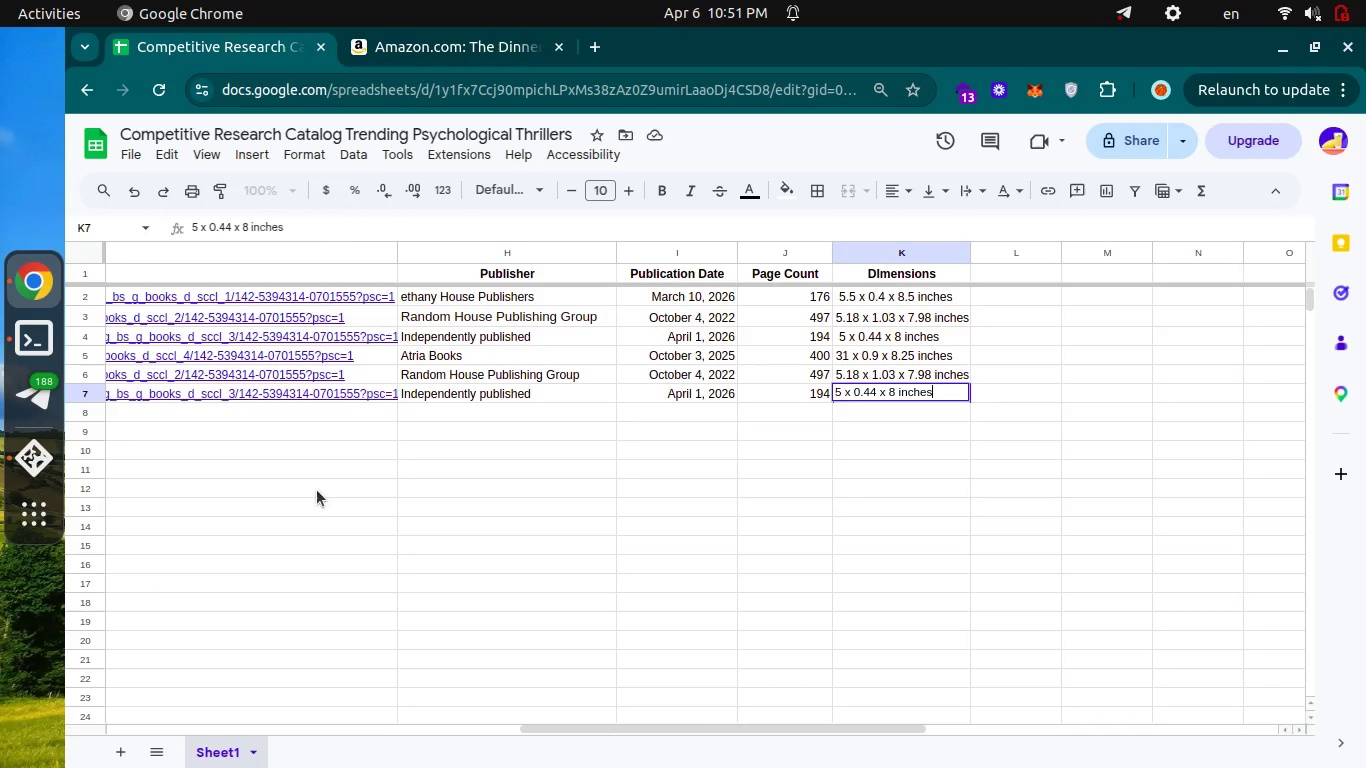 
key(Enter)
 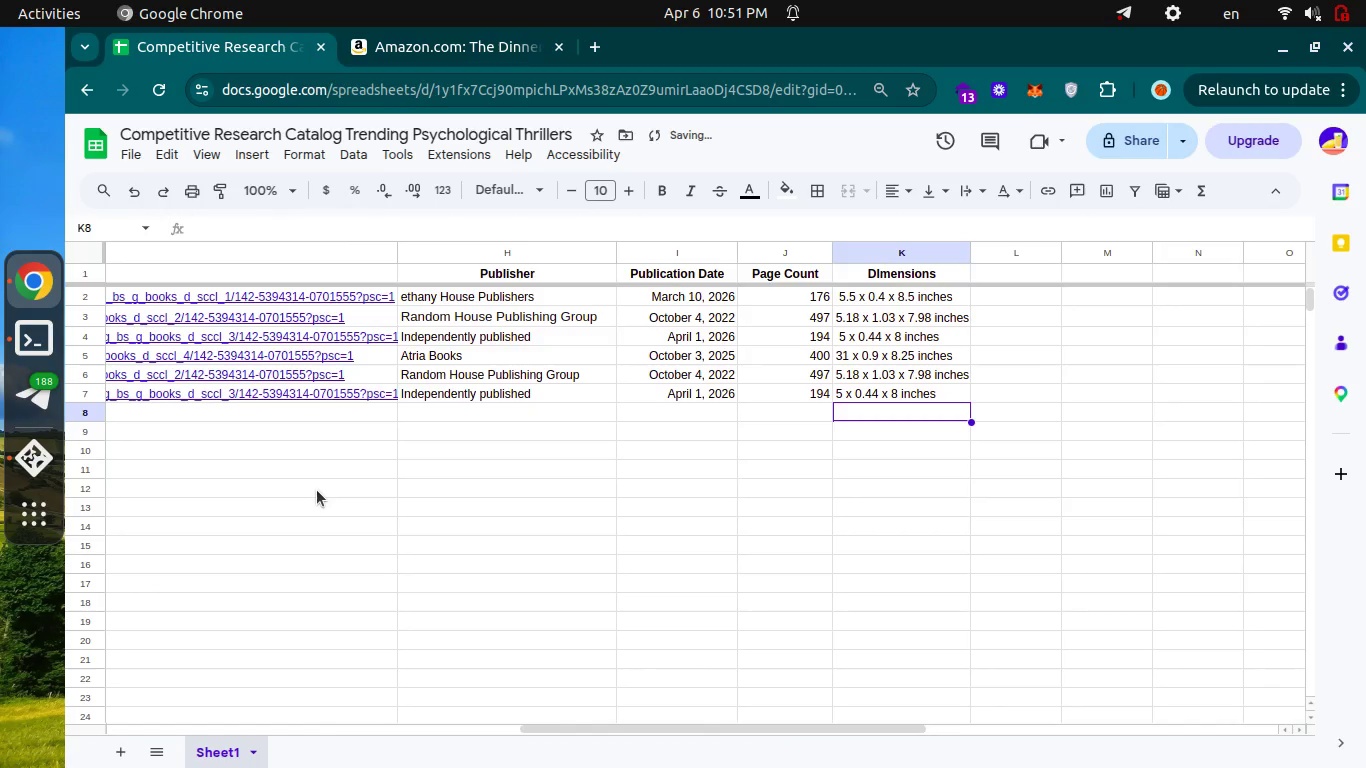 
key(Control+ControlLeft)
 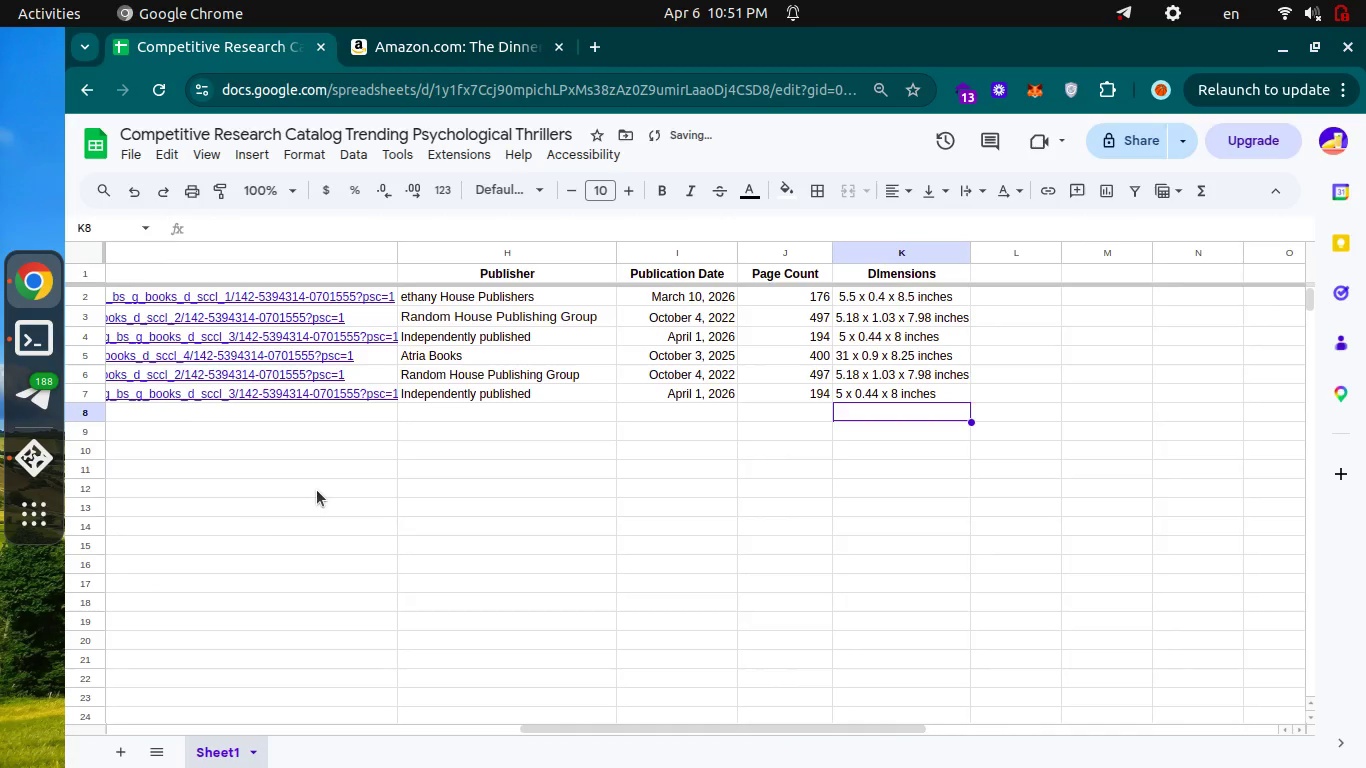 
key(Control+Tab)
 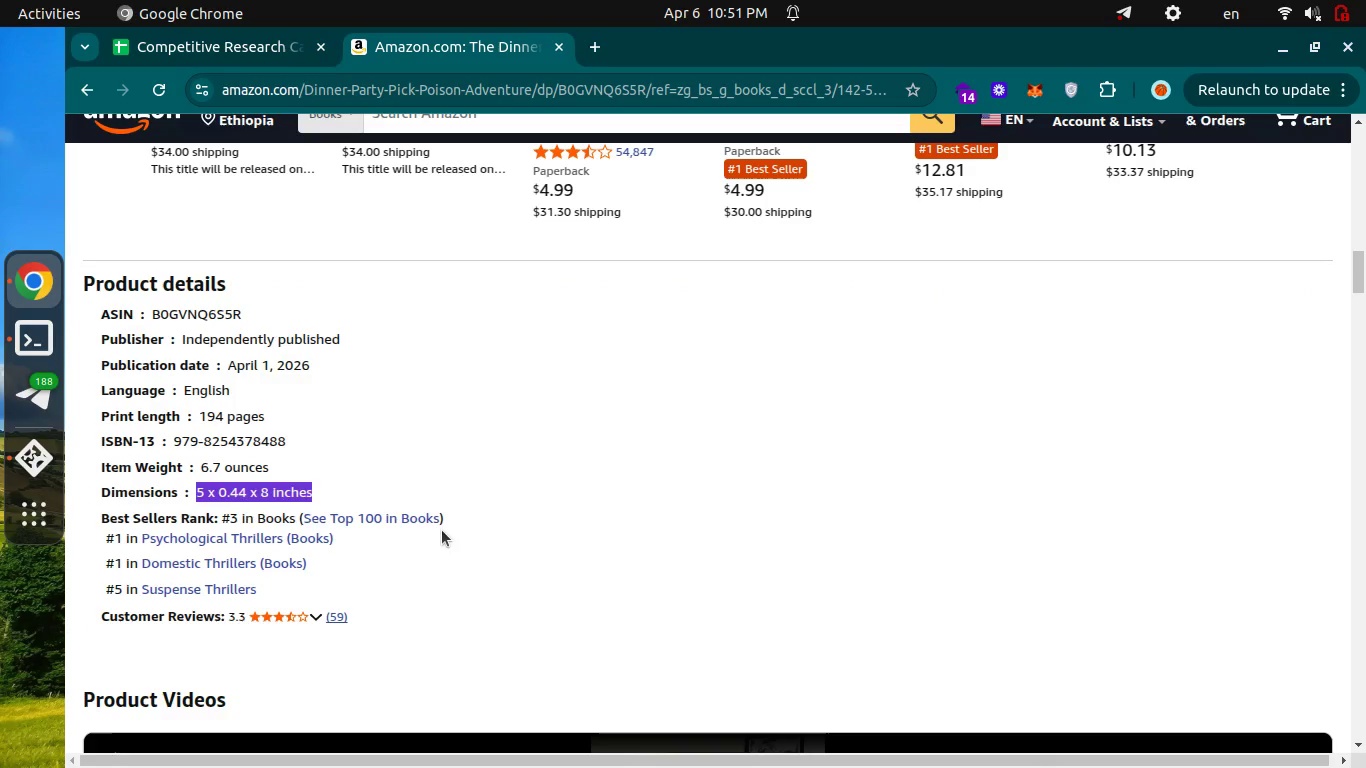 
key(Control+ControlLeft)
 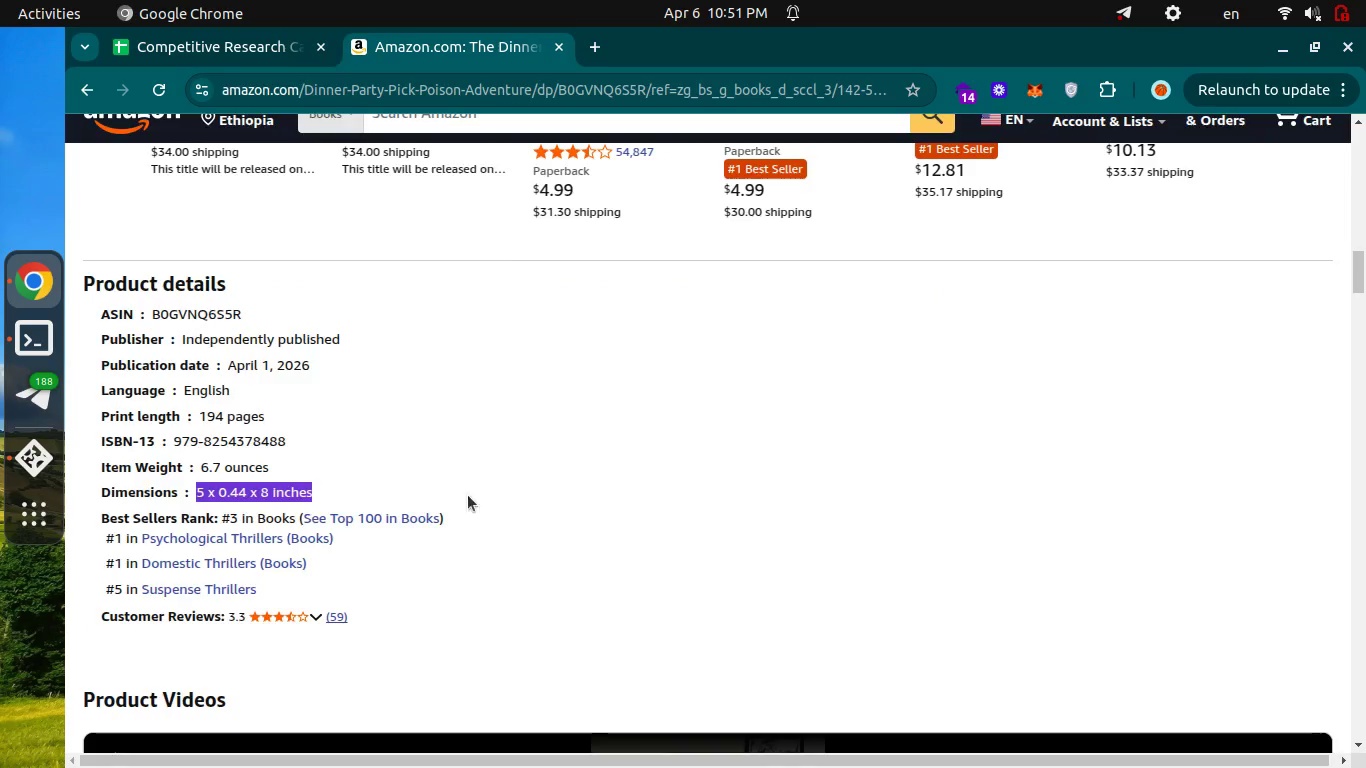 
key(Control+Tab)
 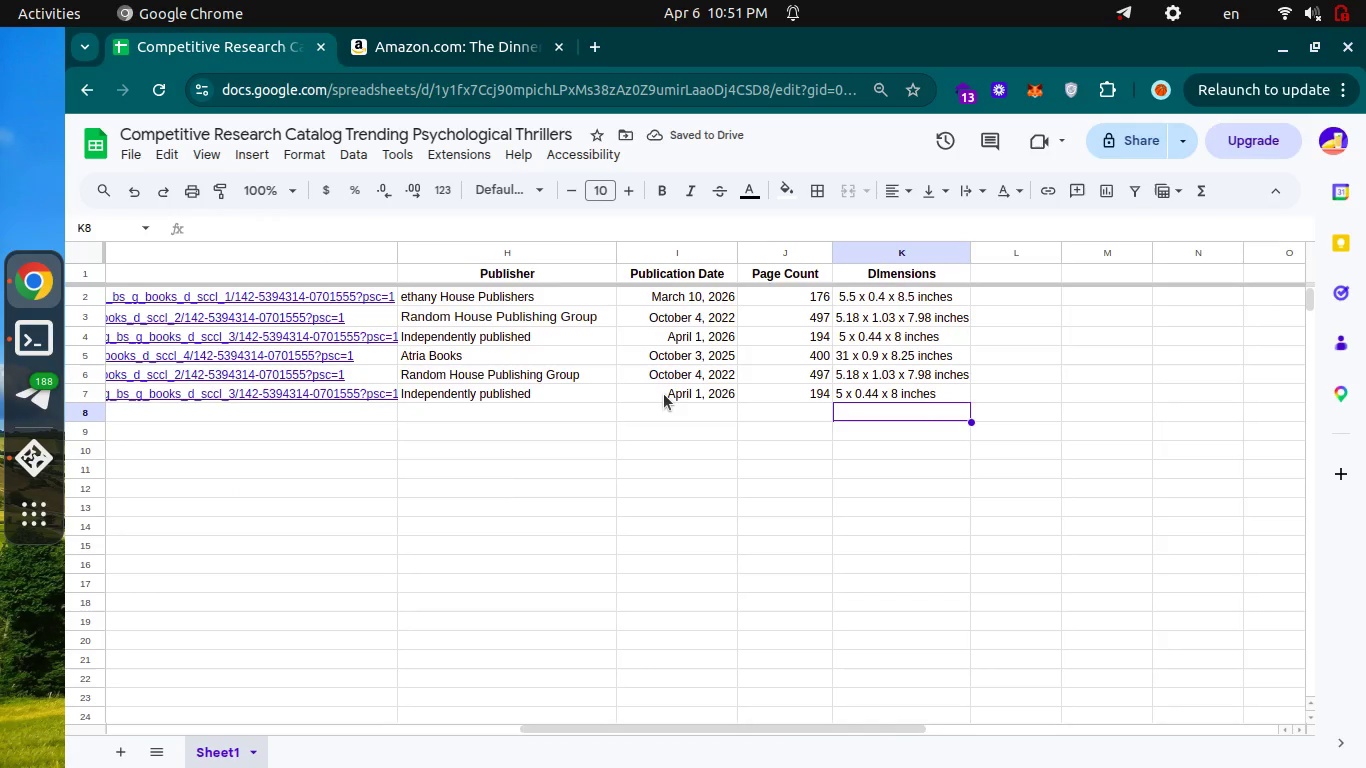 
scroll: coordinate [664, 394], scroll_direction: up, amount: 22.0
 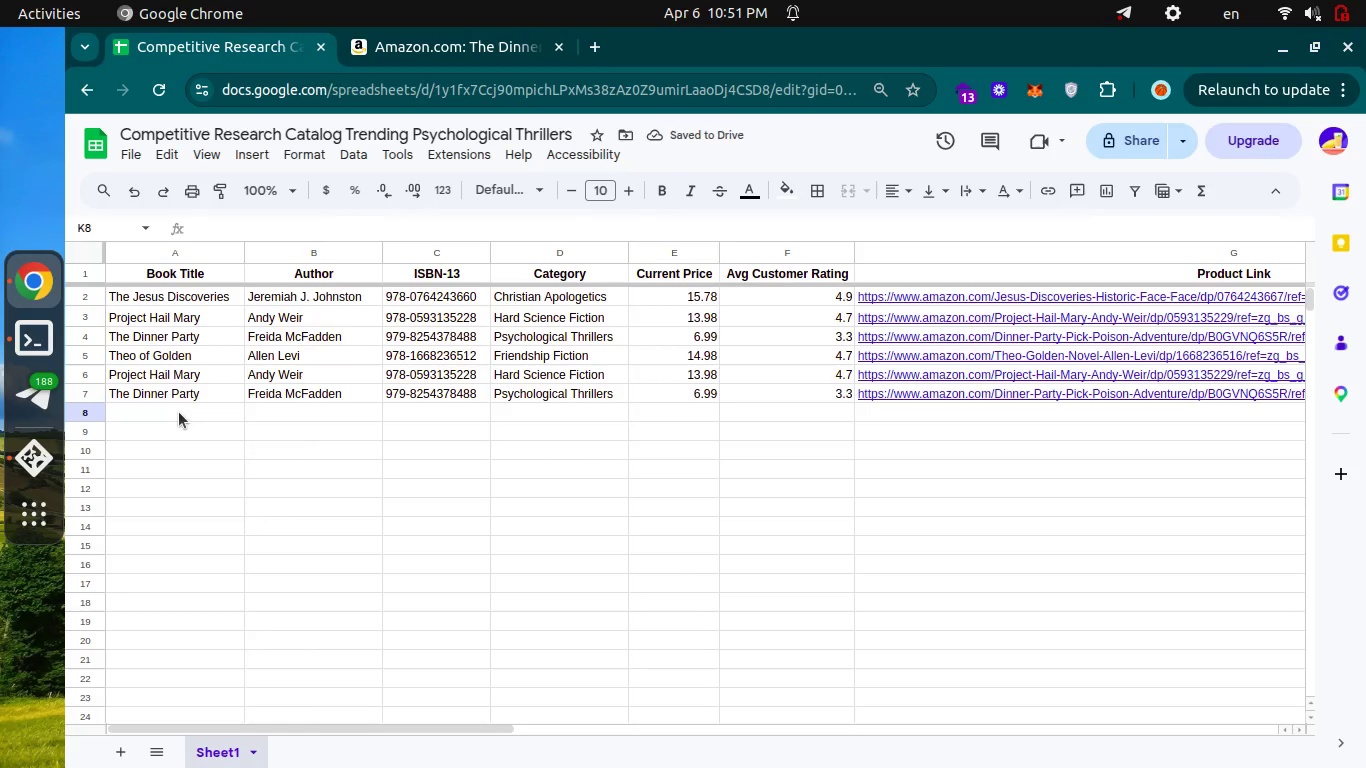 
left_click([179, 412])
 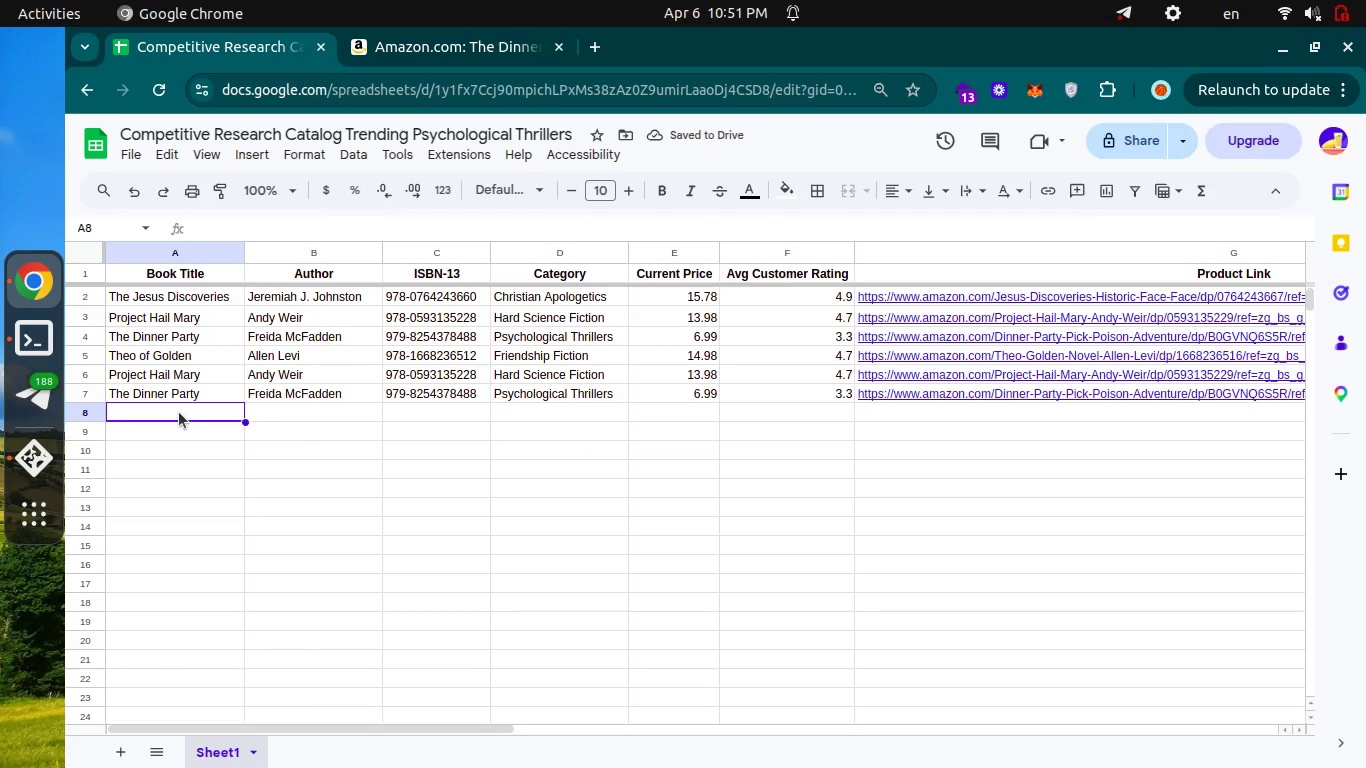 
key(Alt+AltLeft)
 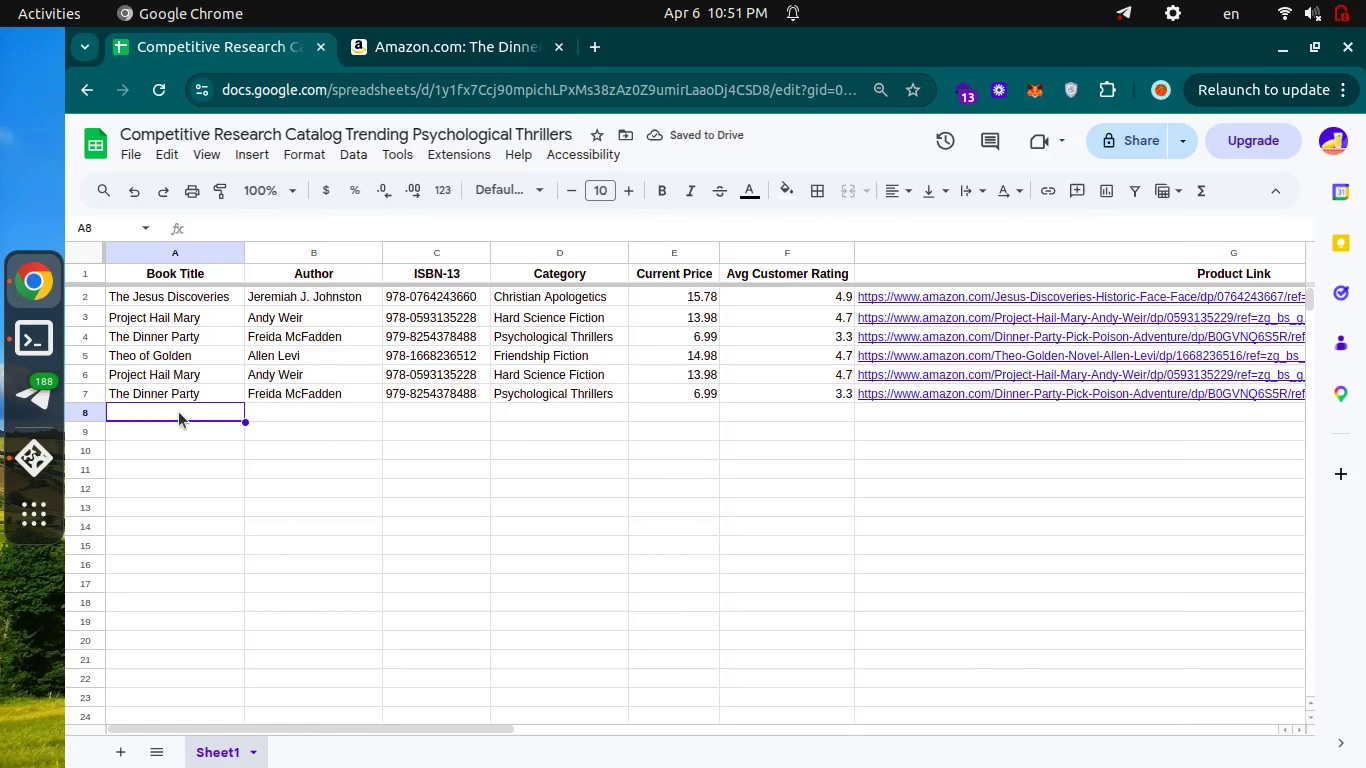 
key(Alt+Tab)